 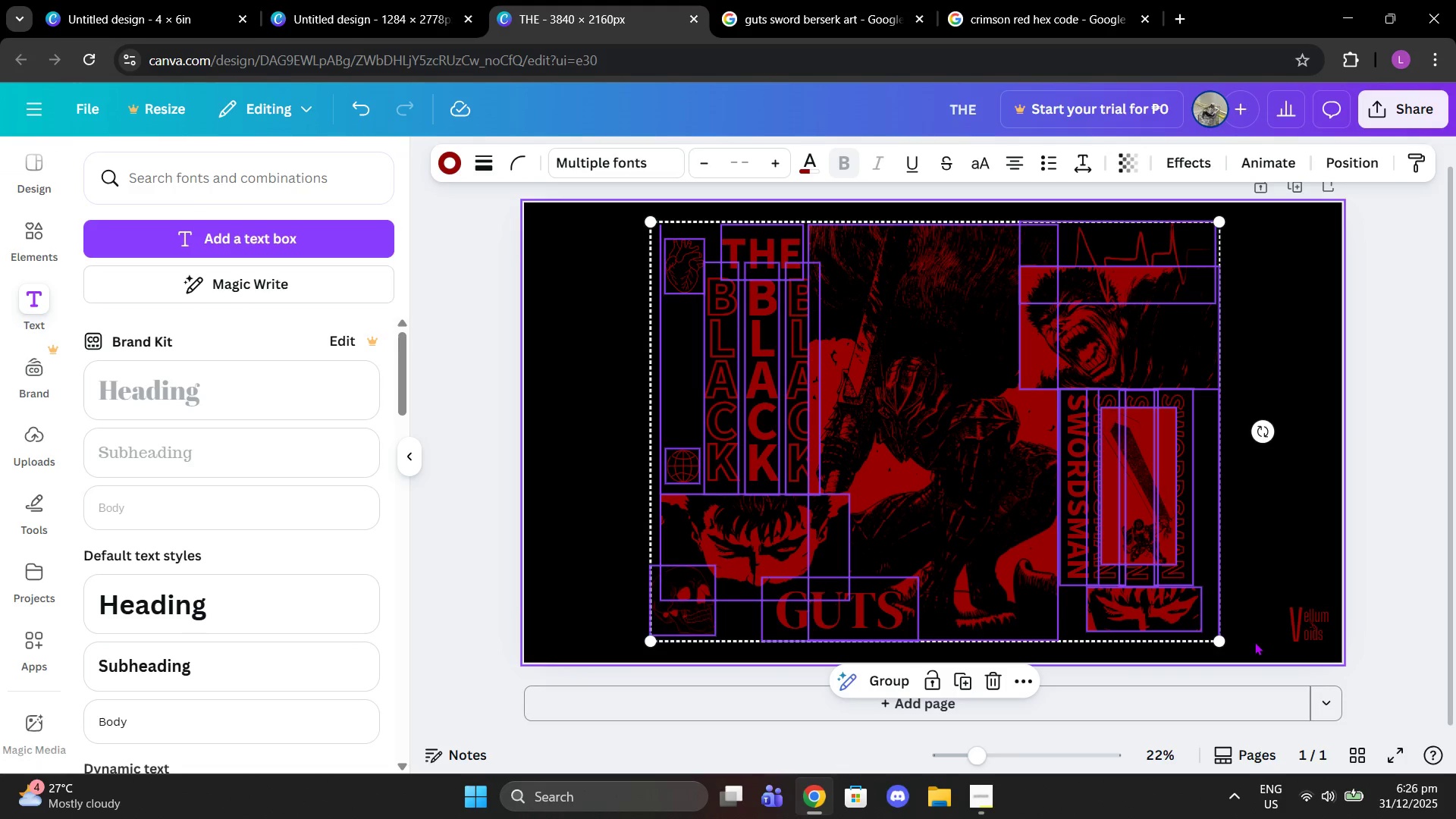 
key(Control+C)
 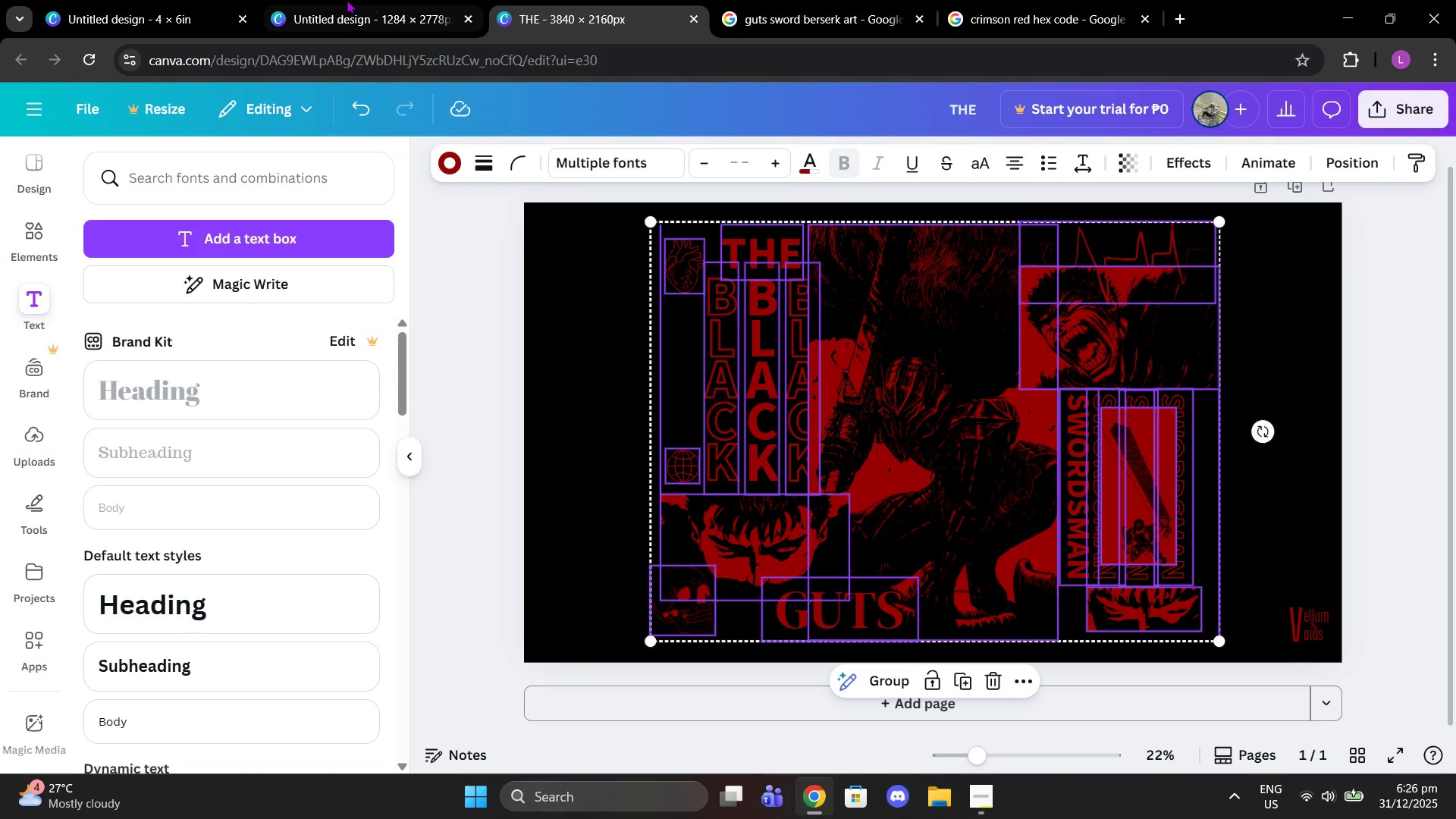 
left_click([347, 0])
 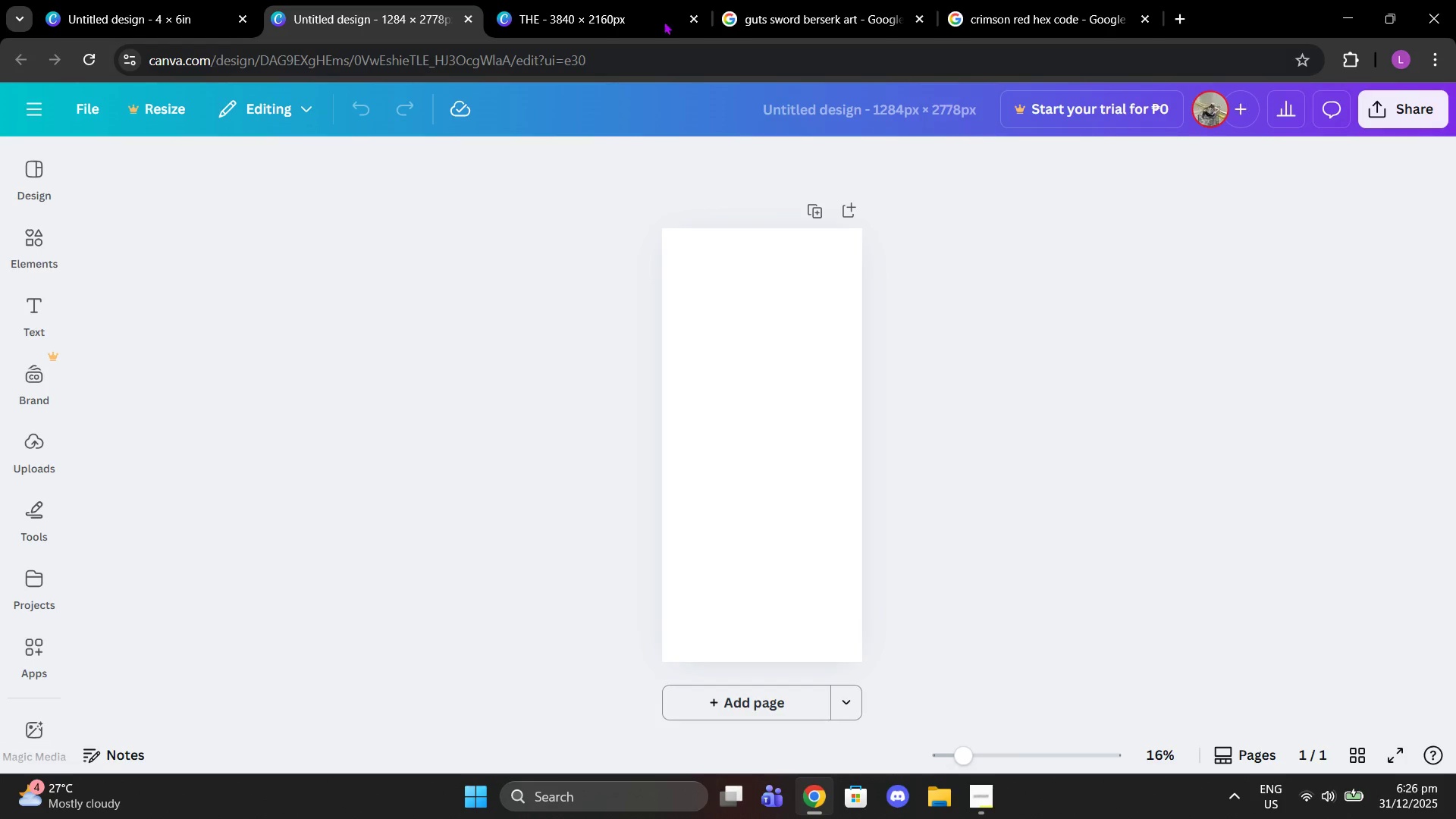 
left_click([622, 0])
 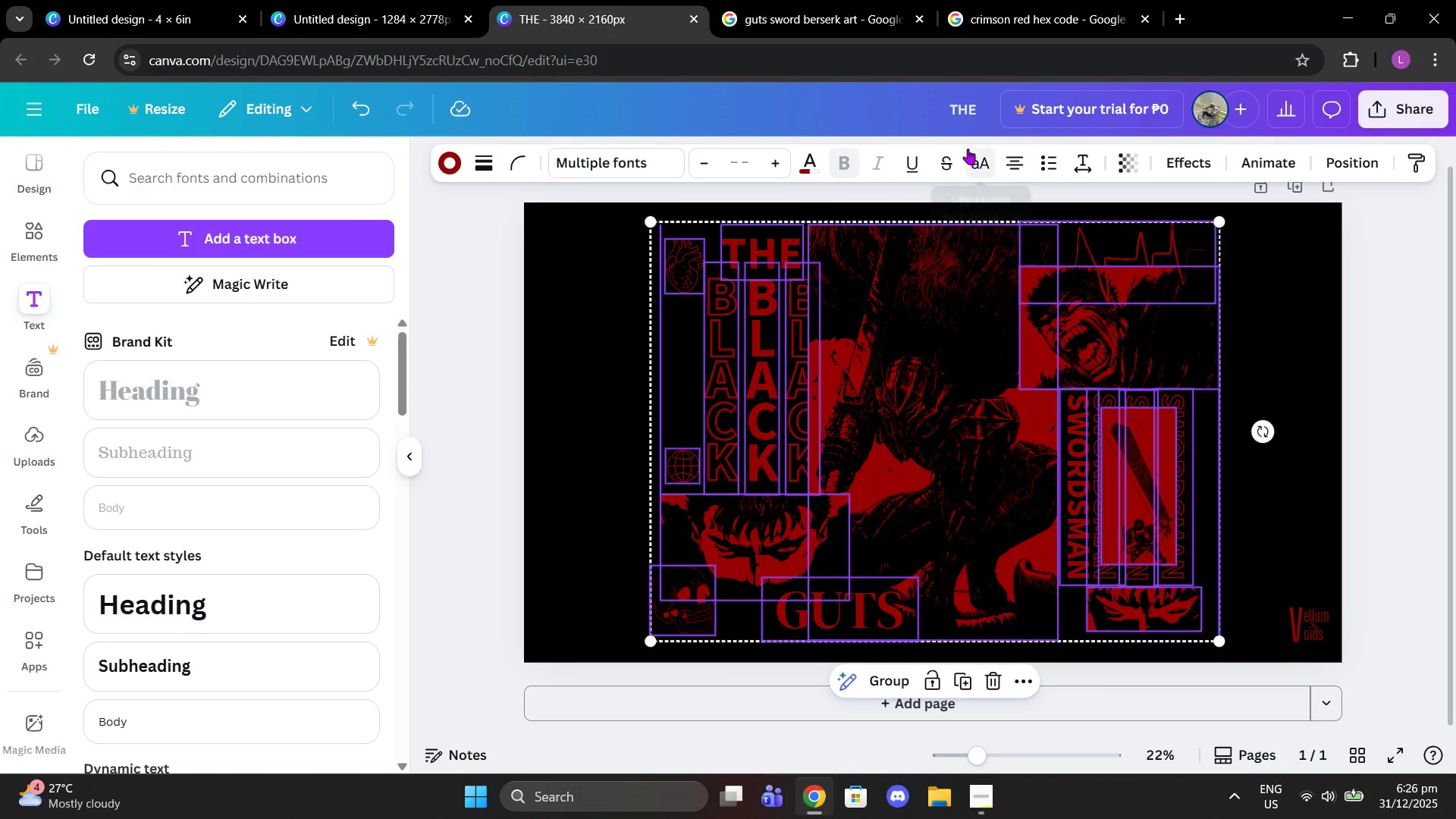 
double_click([965, 121])
 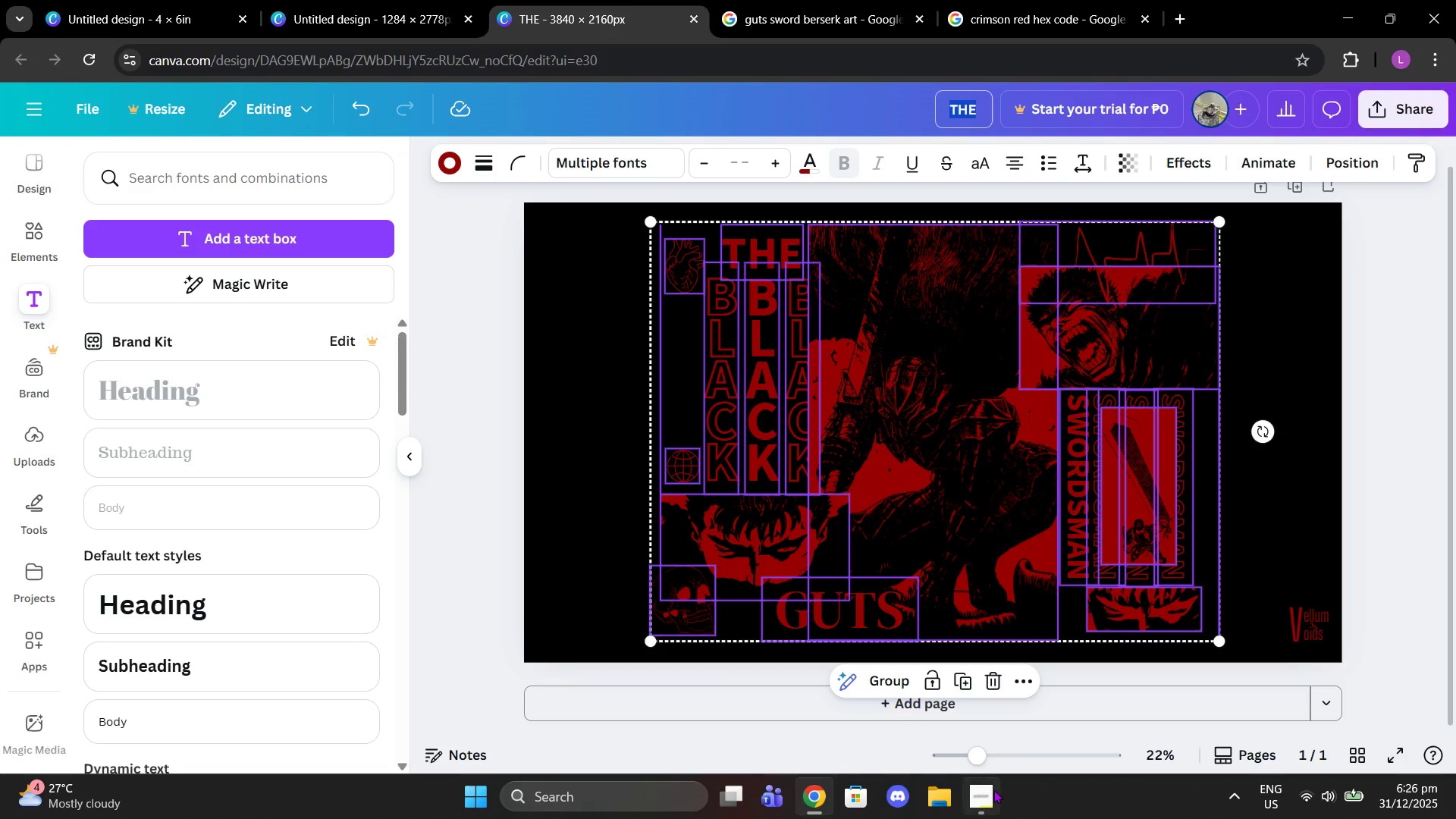 
key(Backspace)
 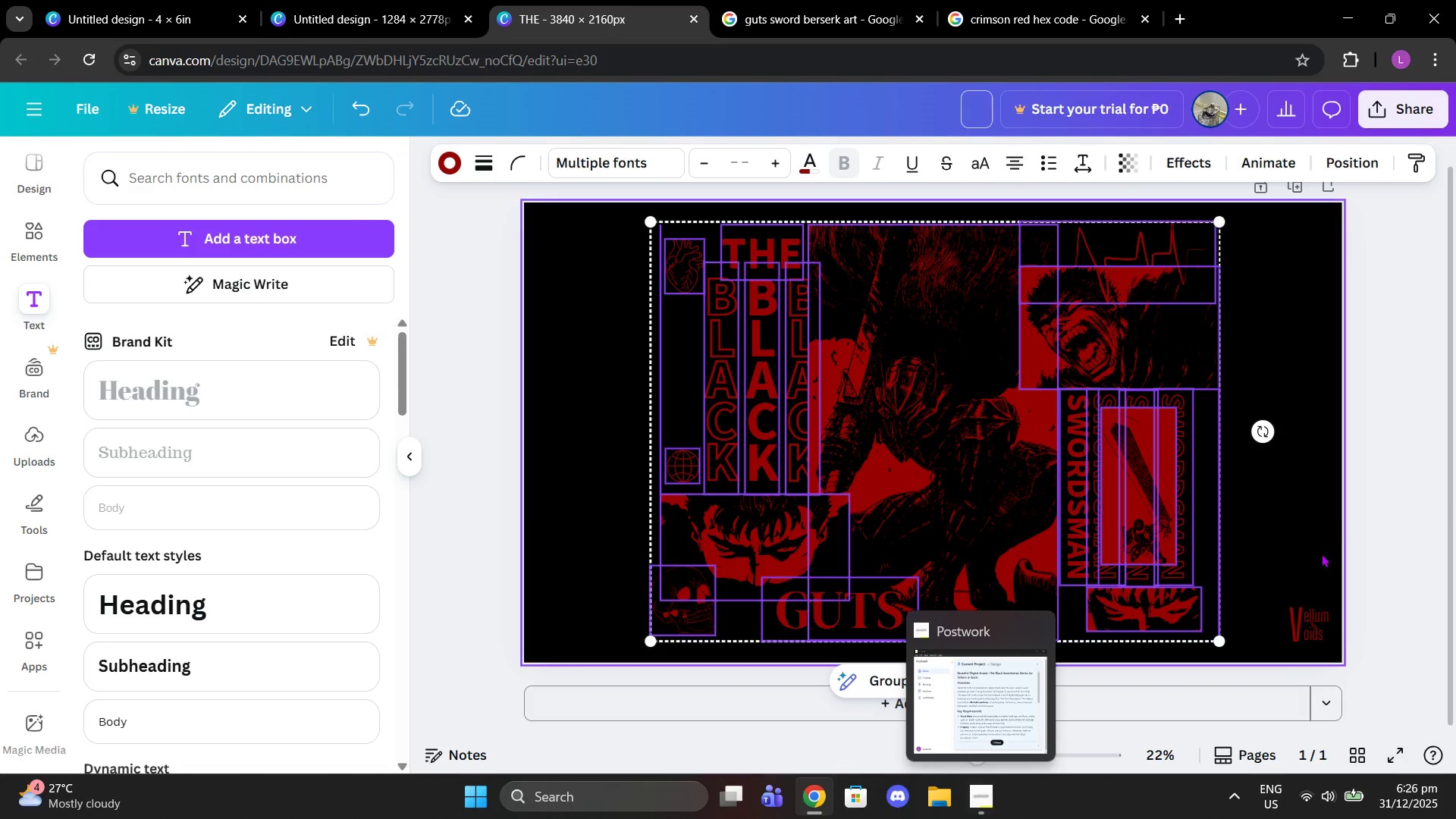 
left_click([1448, 495])
 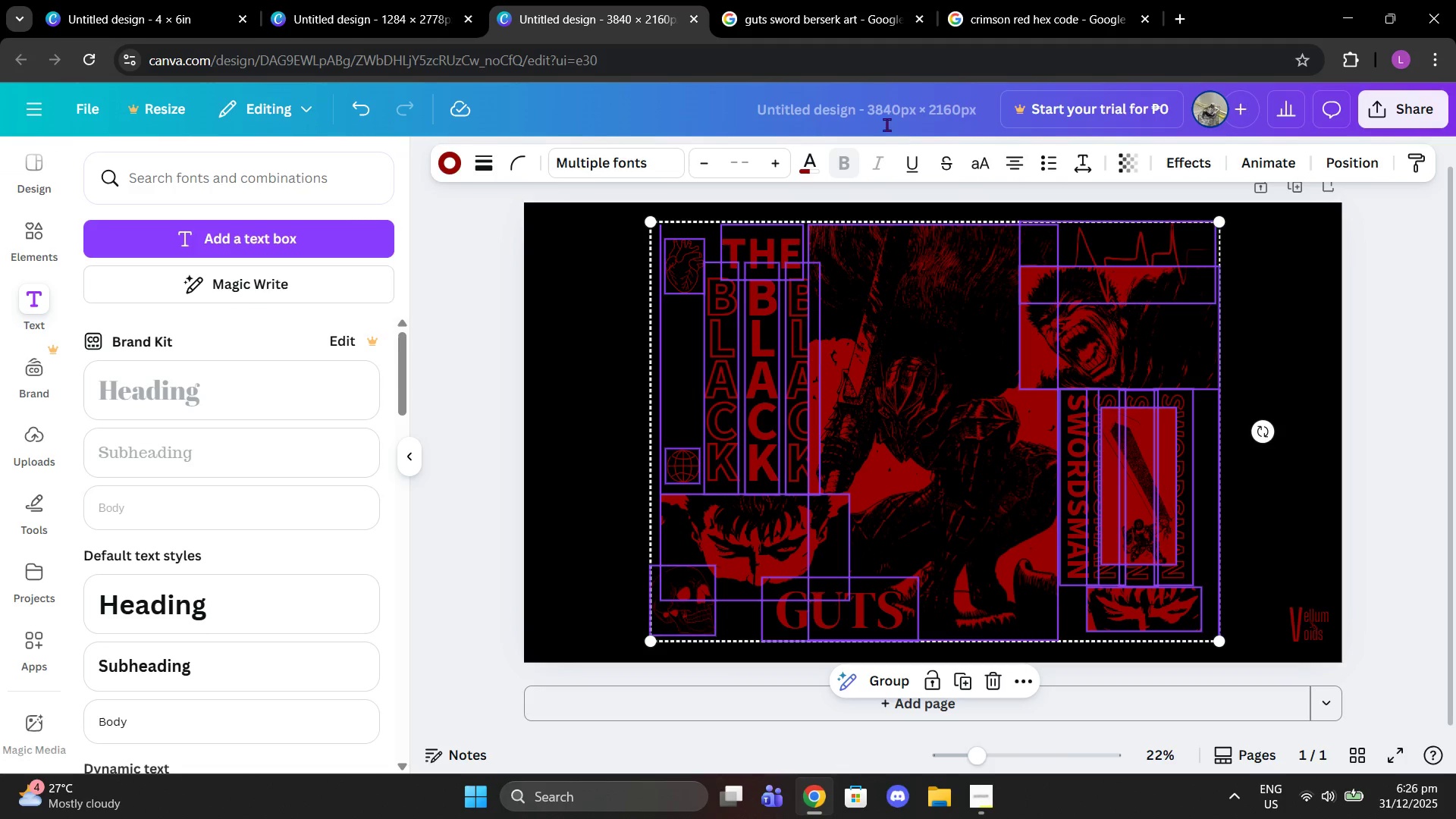 
left_click([879, 107])
 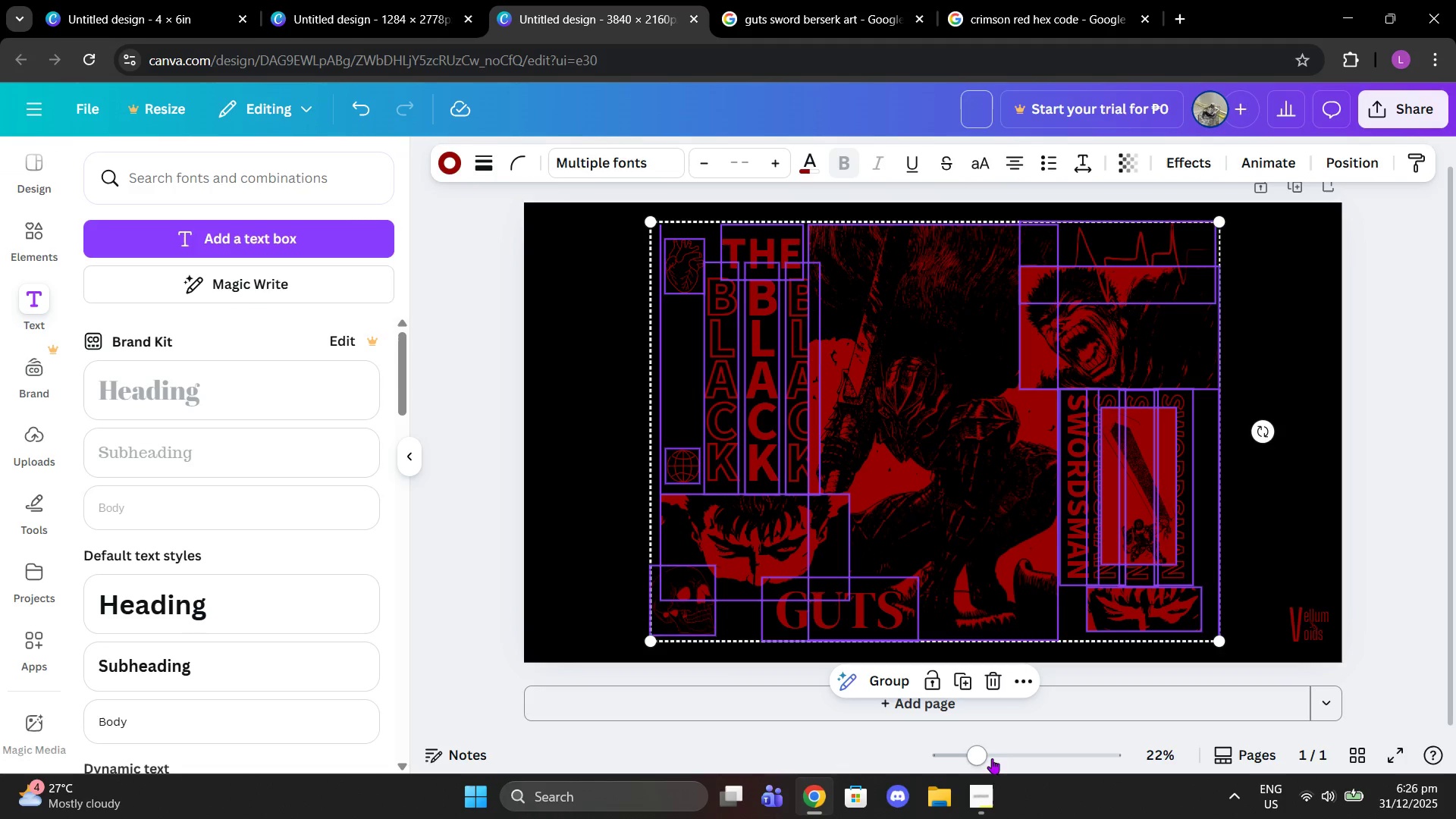 
left_click([978, 809])